 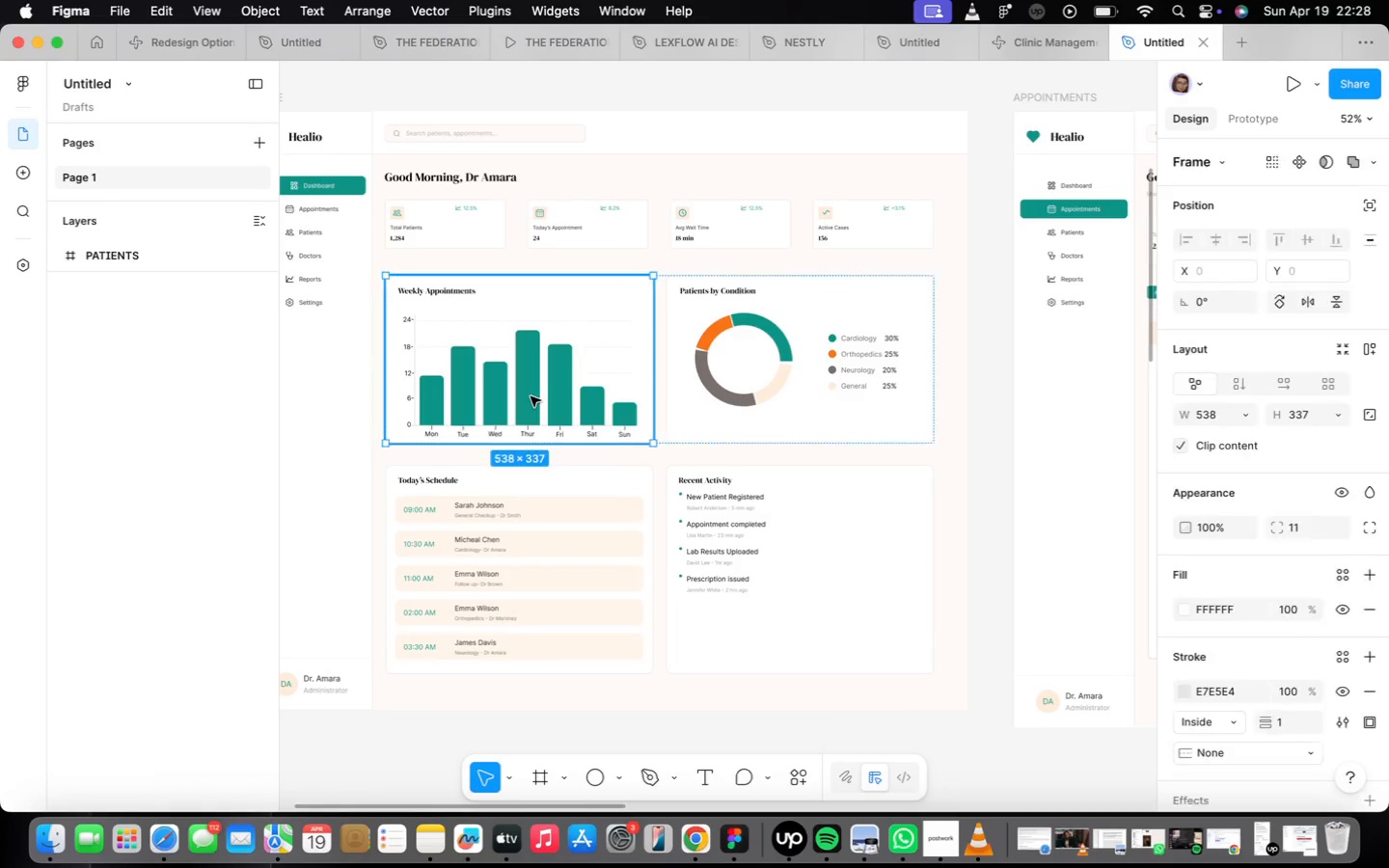 
triple_click([531, 396])
 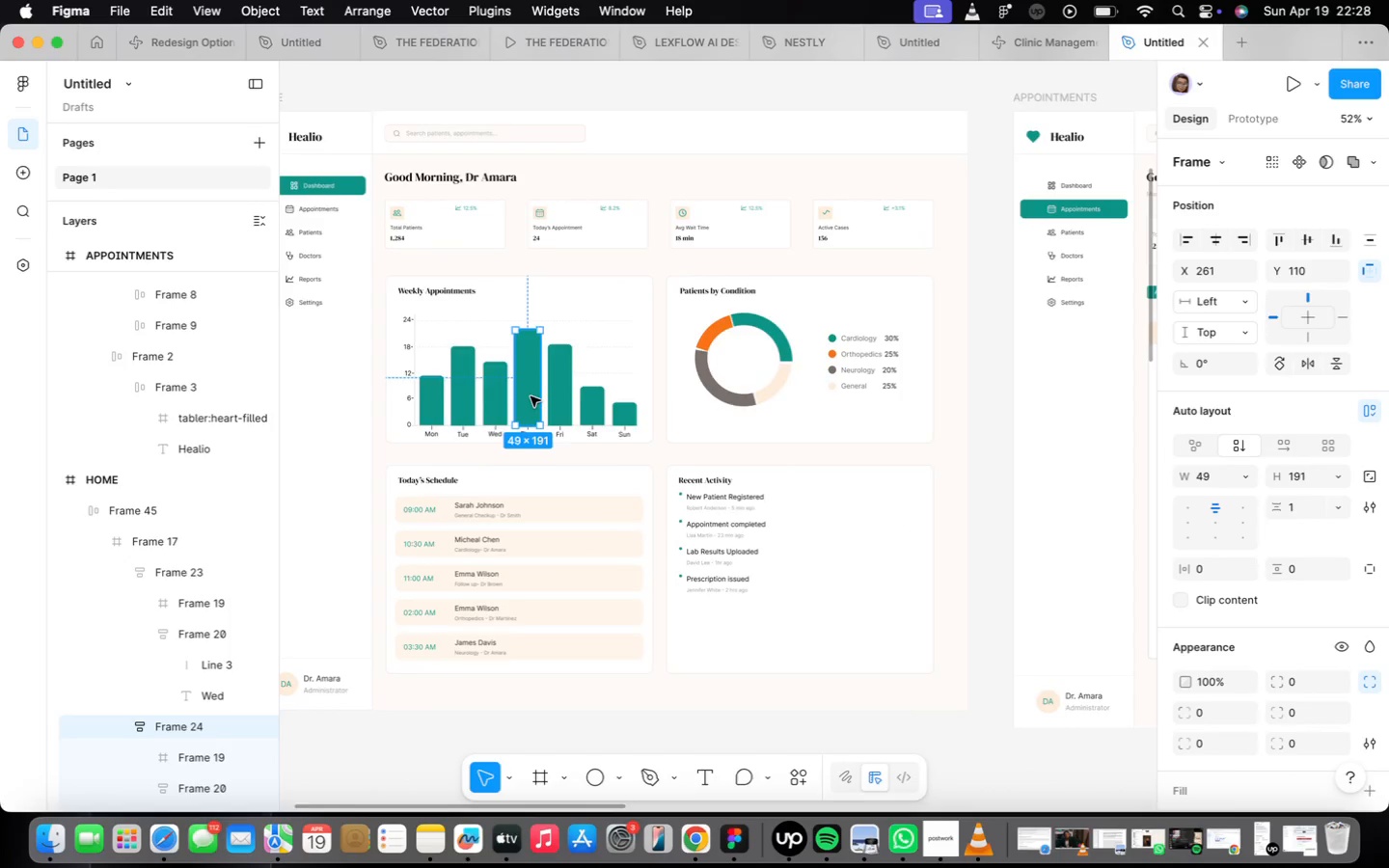 
scroll: coordinate [532, 401], scroll_direction: up, amount: 15.0
 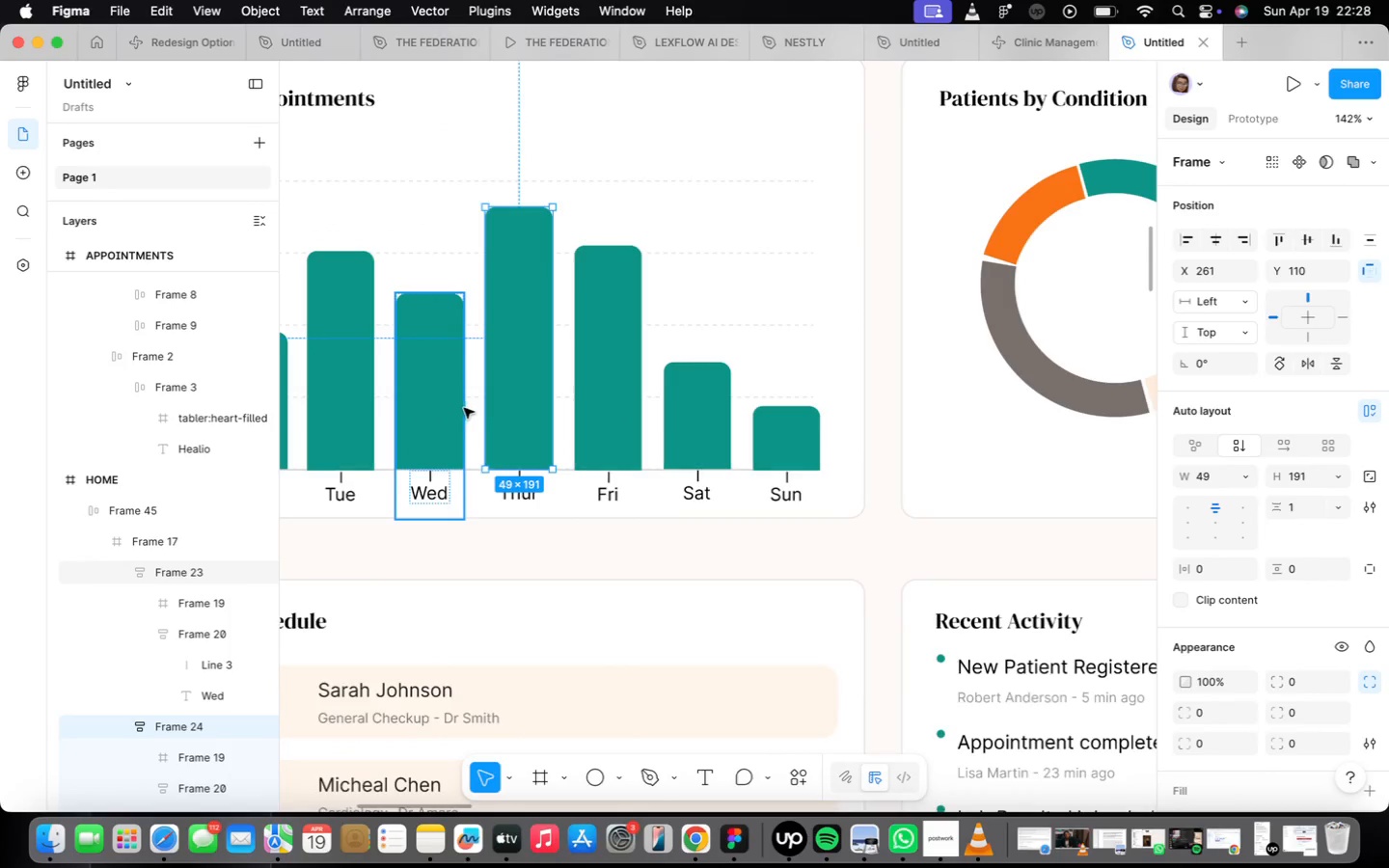 
scroll: coordinate [855, 513], scroll_direction: down, amount: 22.0
 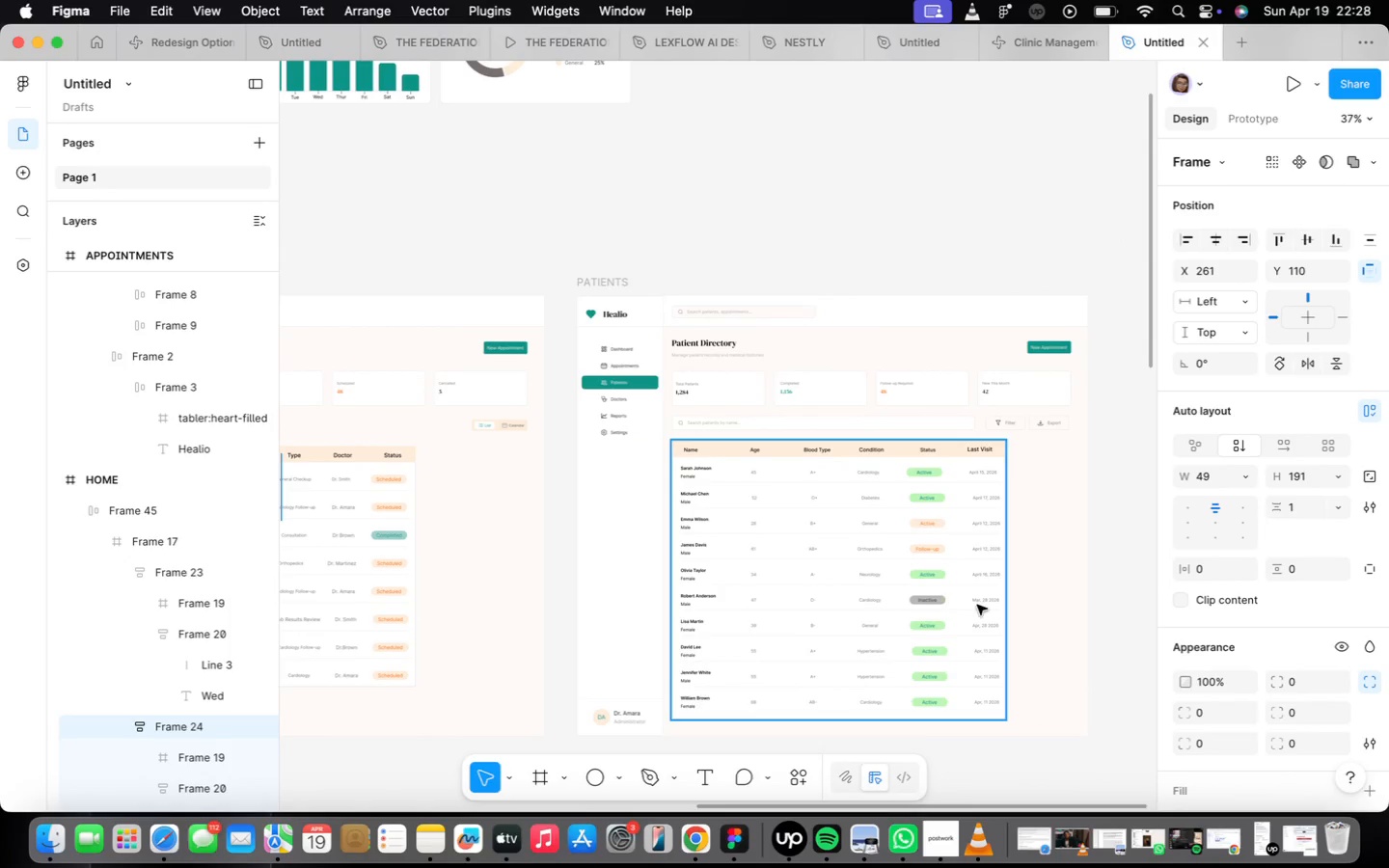 
scroll: coordinate [1008, 606], scroll_direction: up, amount: 20.0
 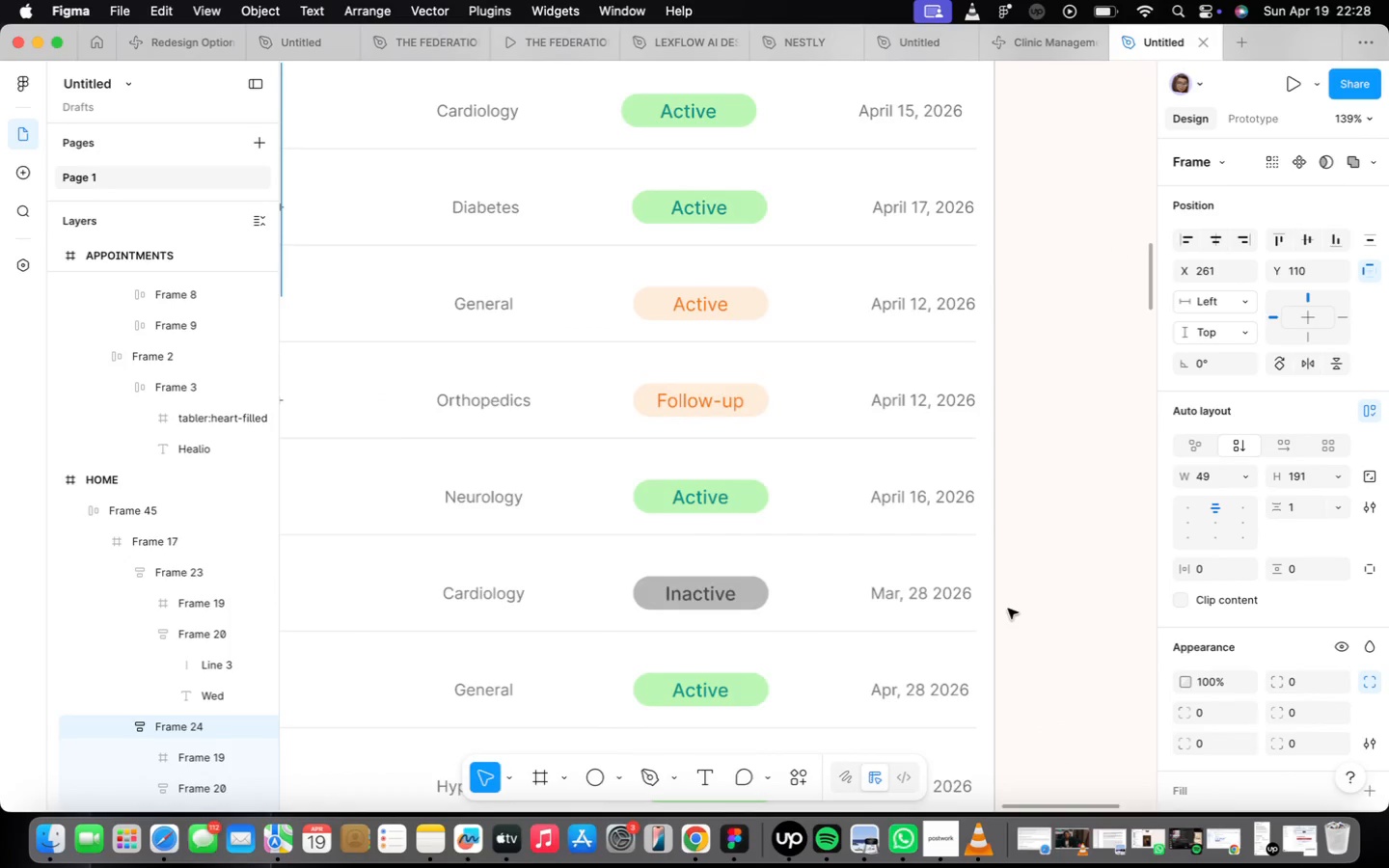 
scroll: coordinate [636, 505], scroll_direction: down, amount: 36.0
 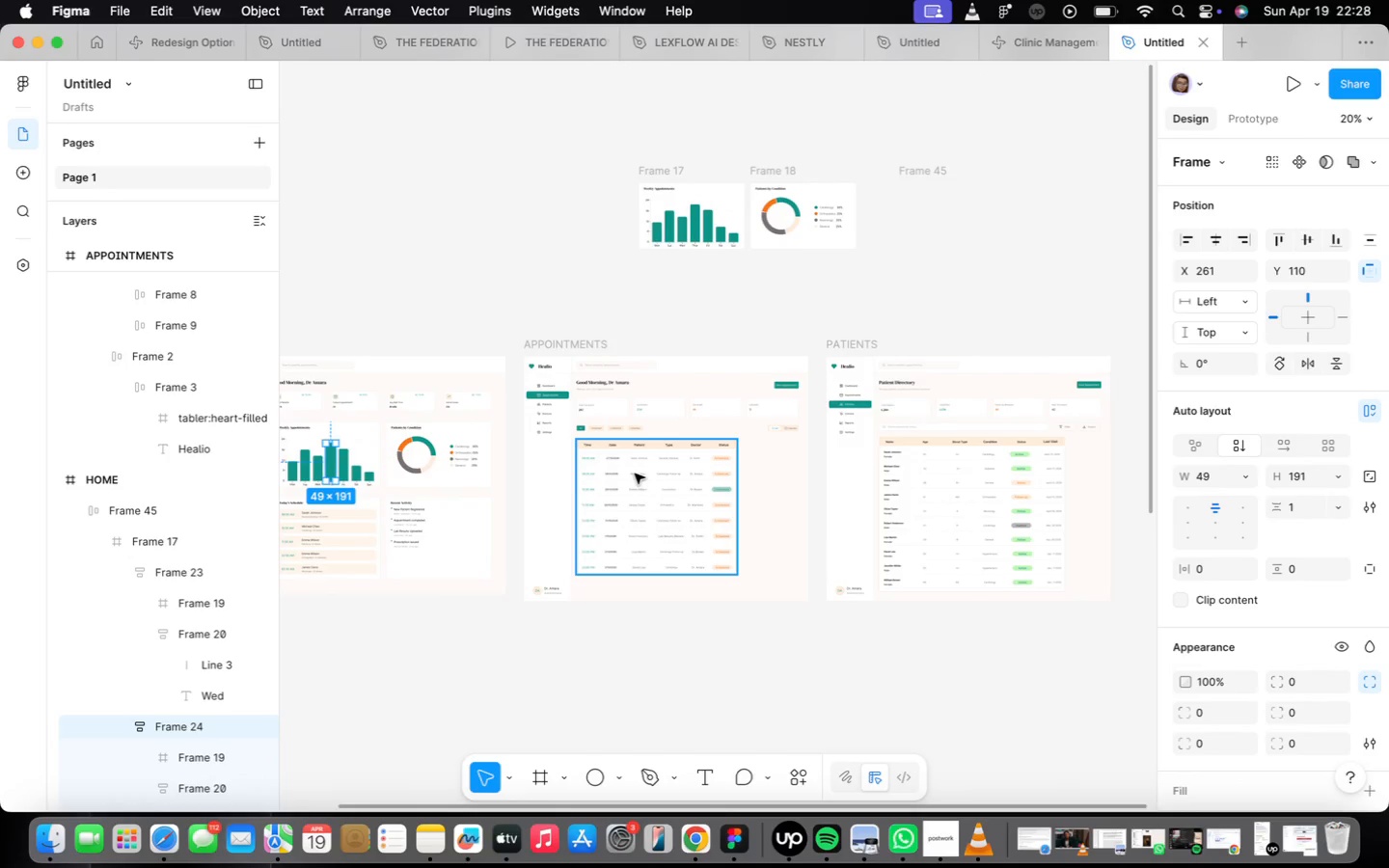 
wait(6.74)
 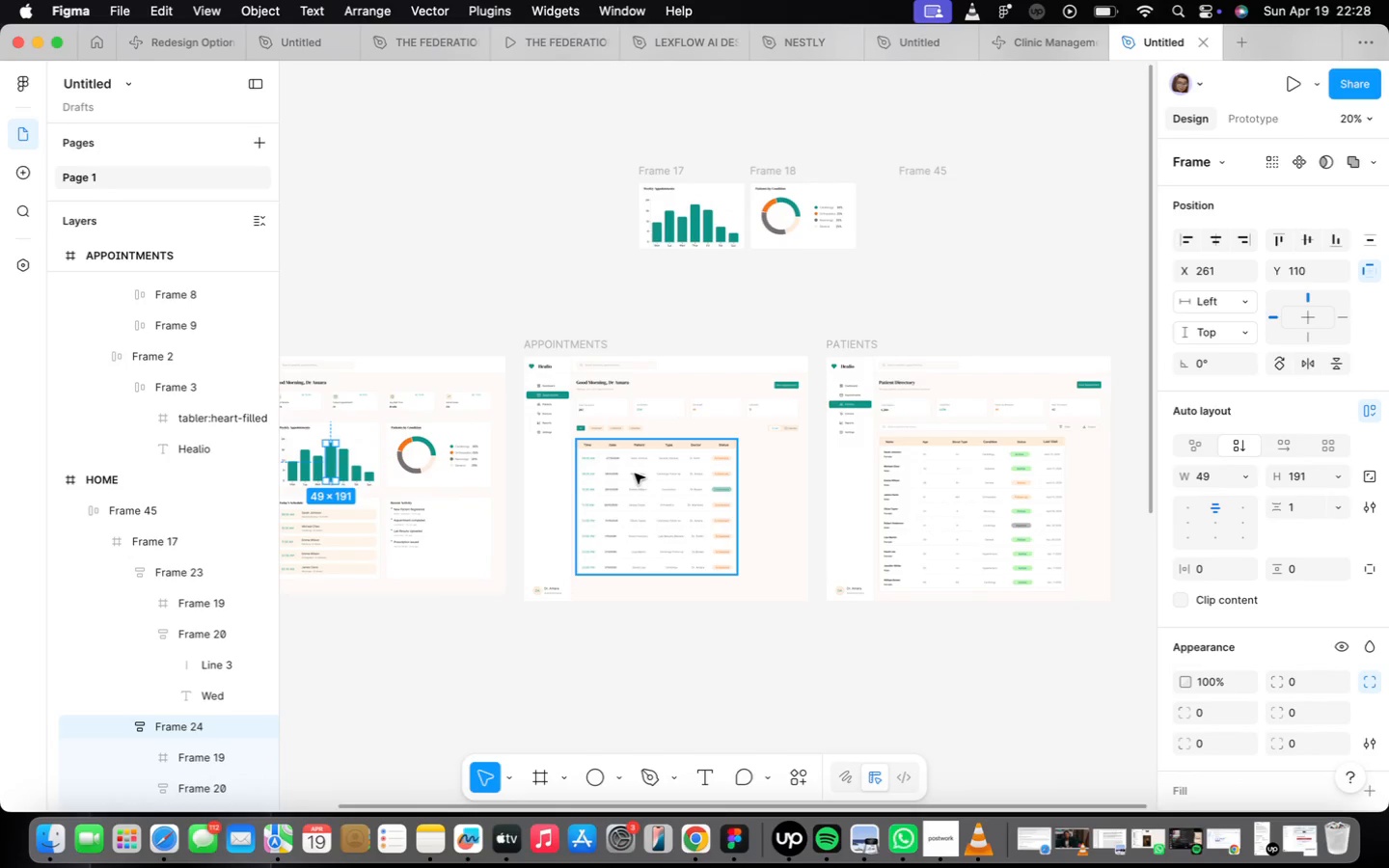 
scroll: coordinate [745, 543], scroll_direction: up, amount: 25.0
 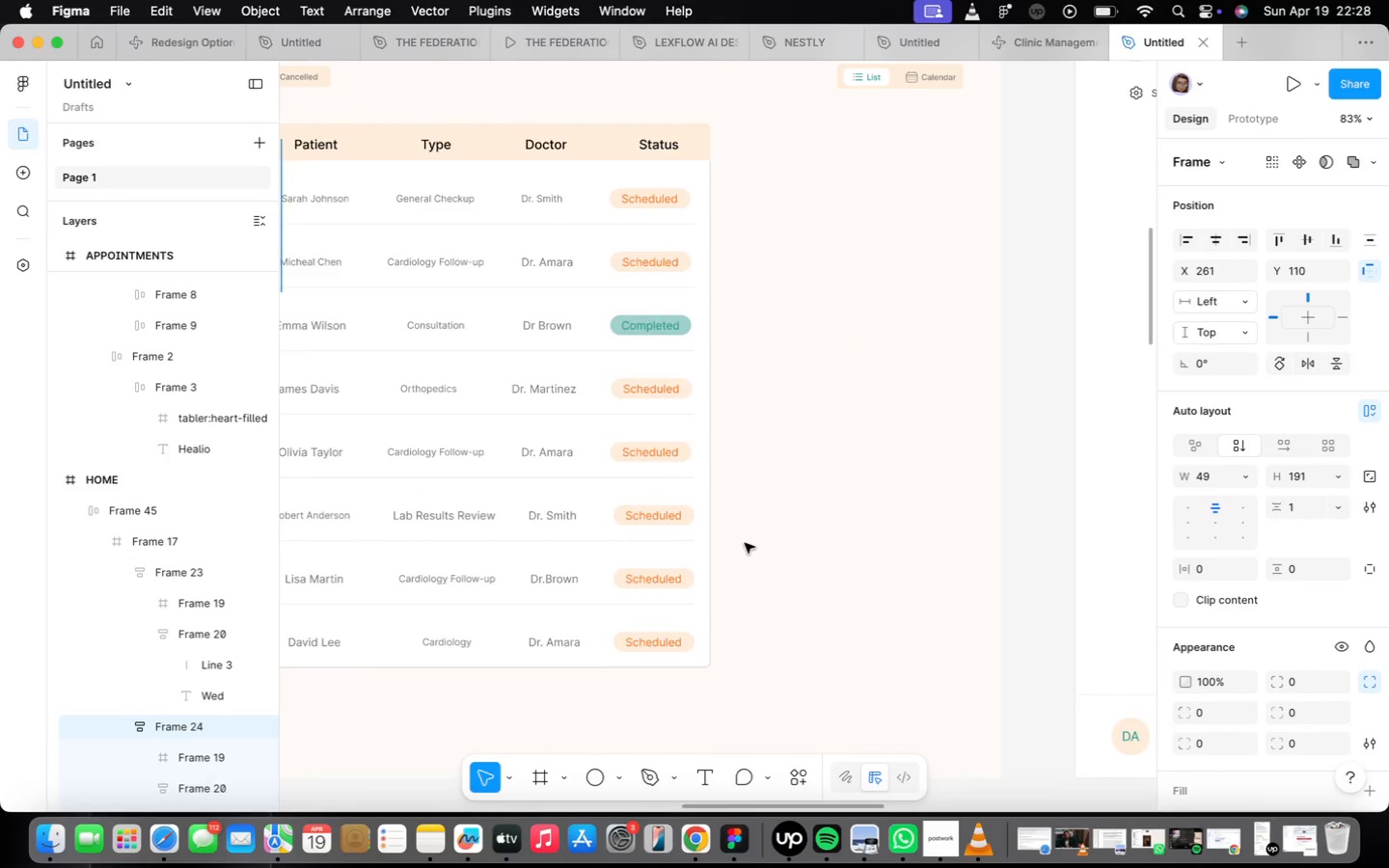 
scroll: coordinate [745, 543], scroll_direction: down, amount: 24.0
 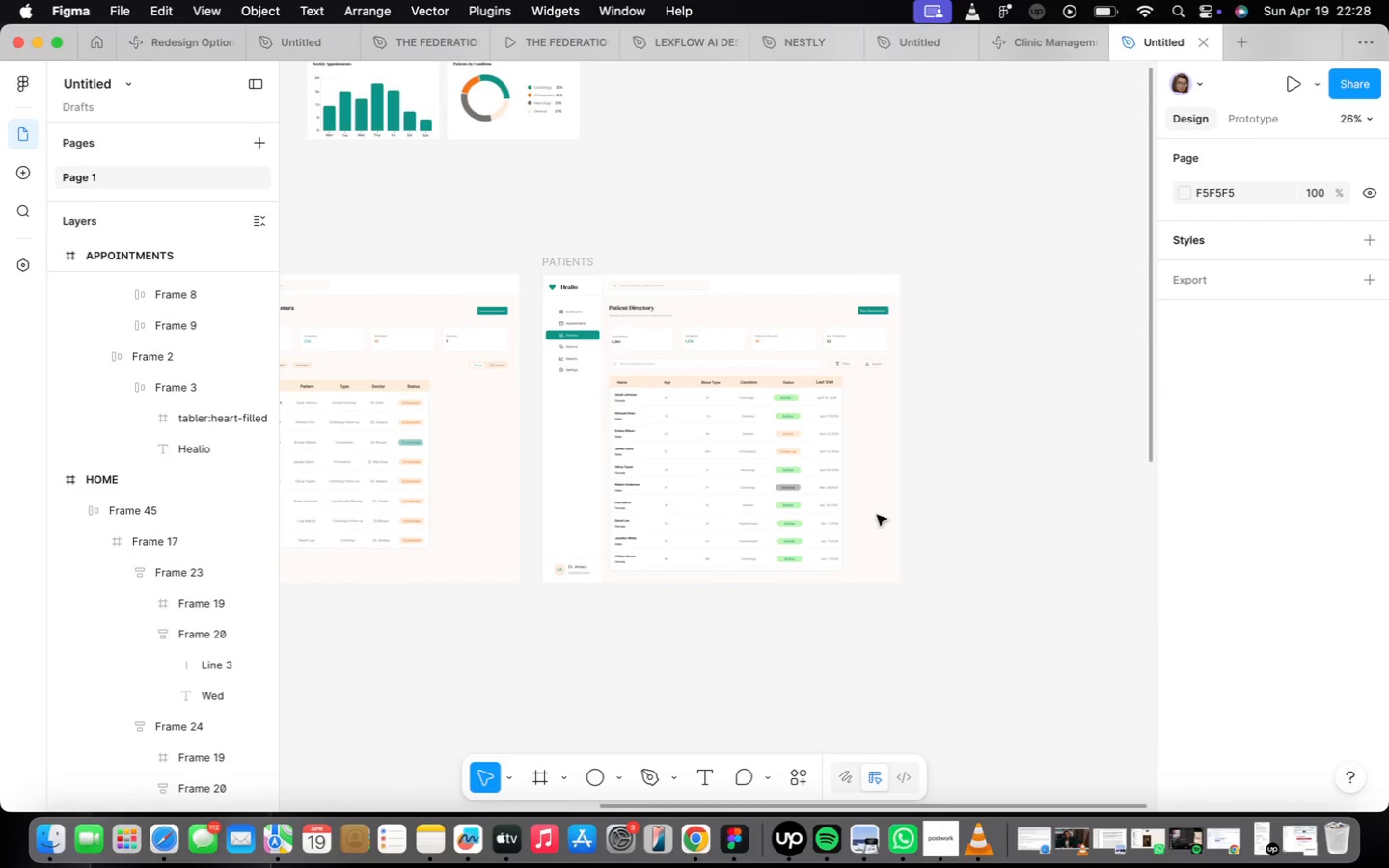 
scroll: coordinate [781, 482], scroll_direction: up, amount: 16.0
 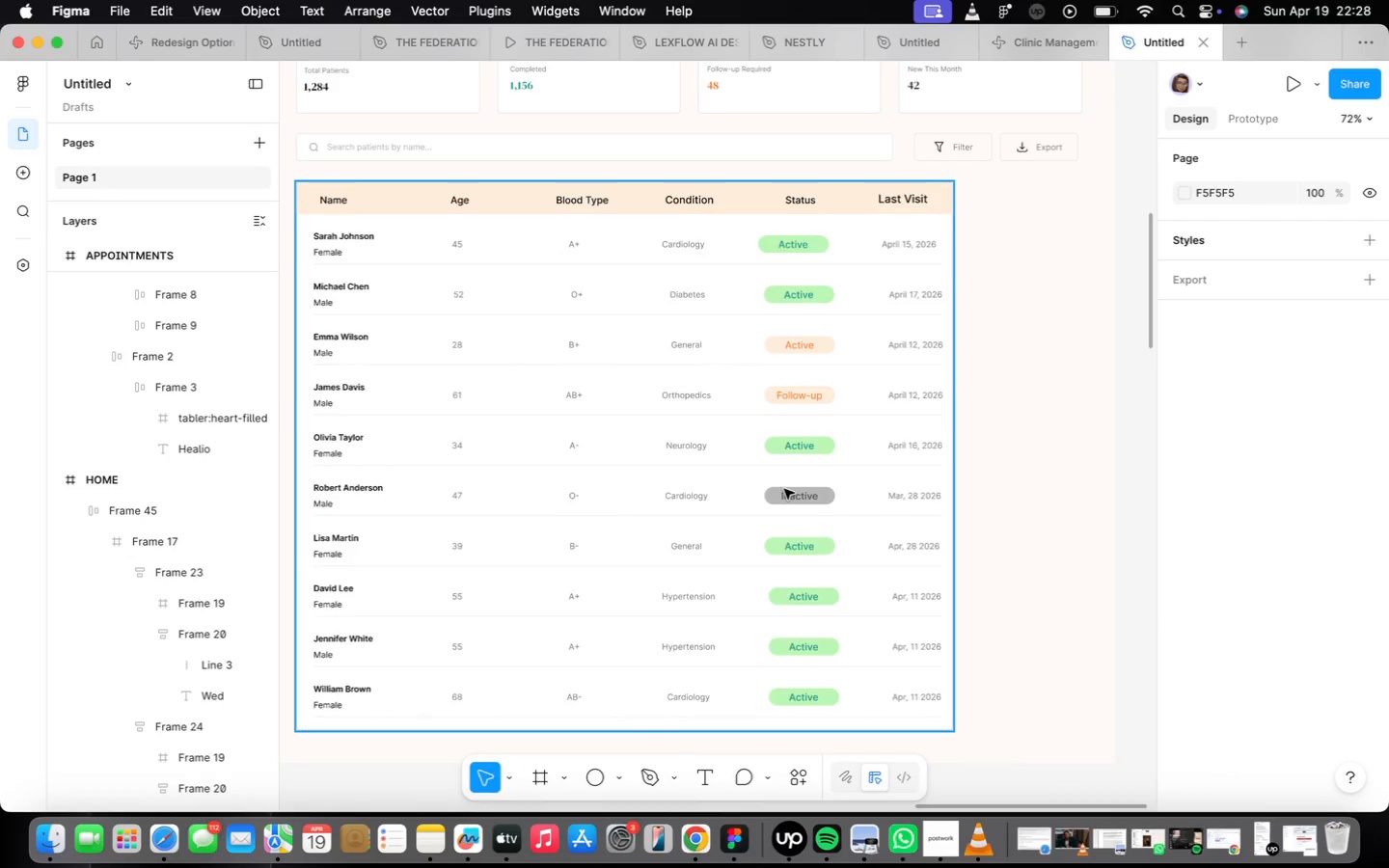 
double_click([784, 489])
 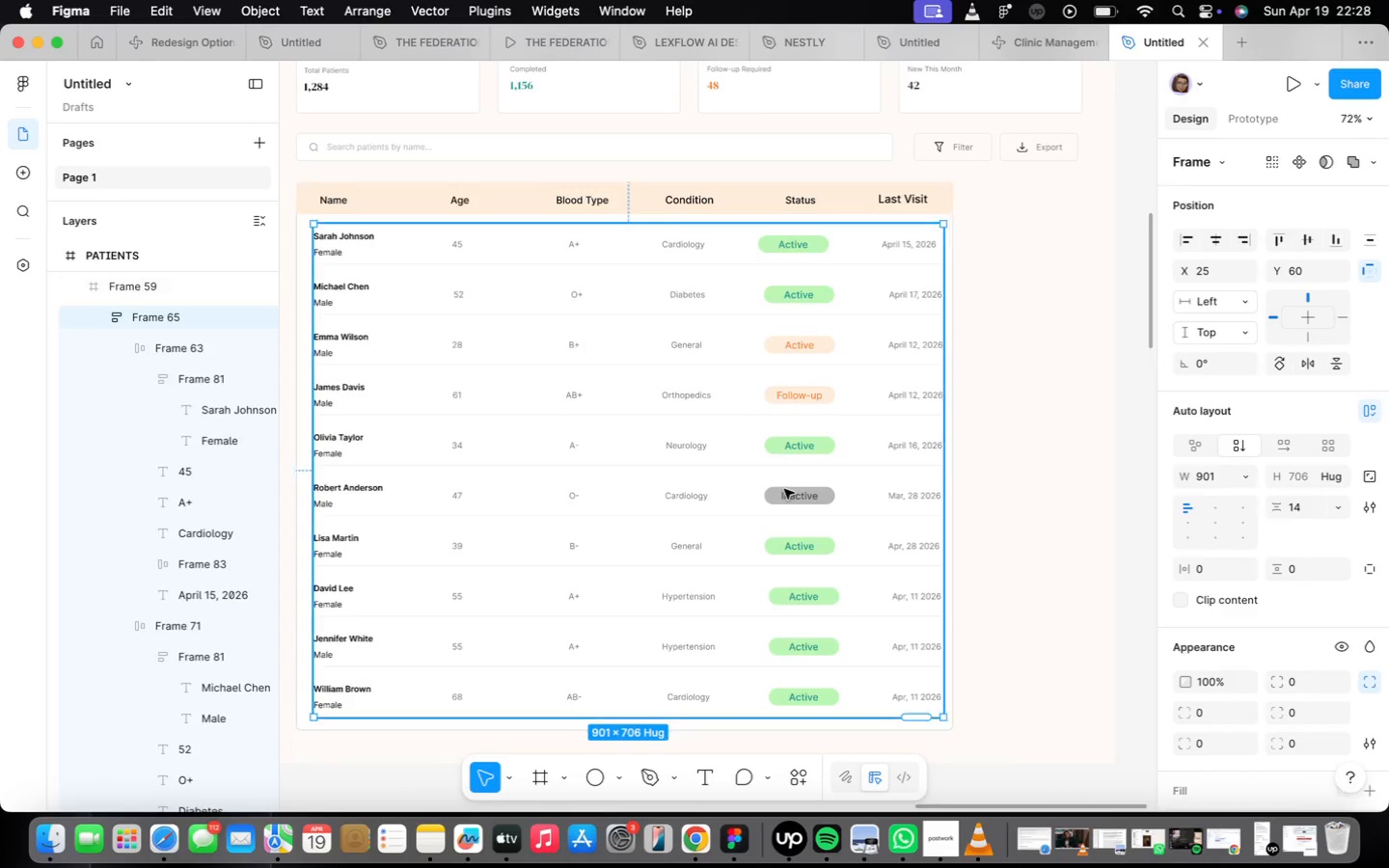 
triple_click([784, 489])
 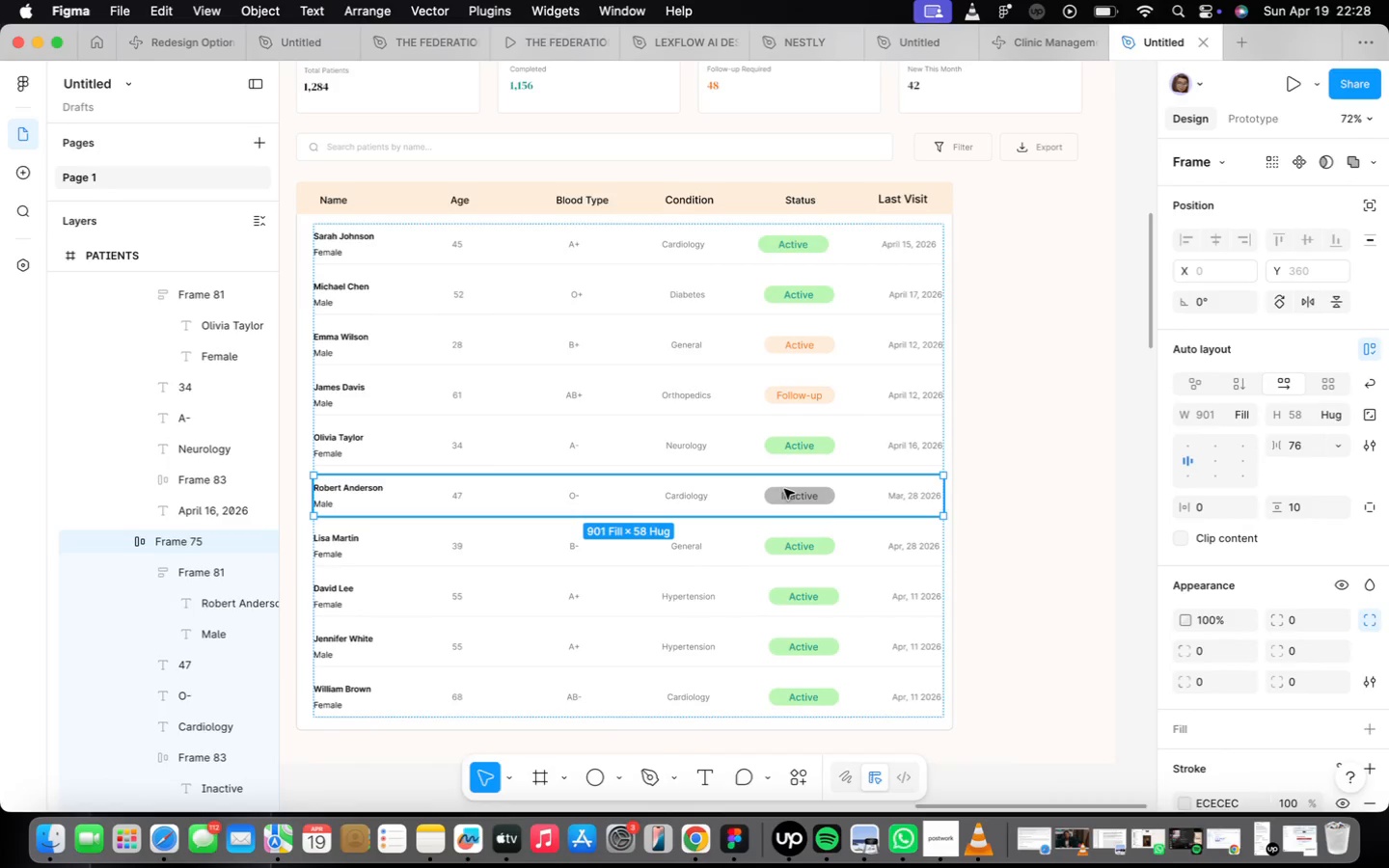 
triple_click([784, 489])
 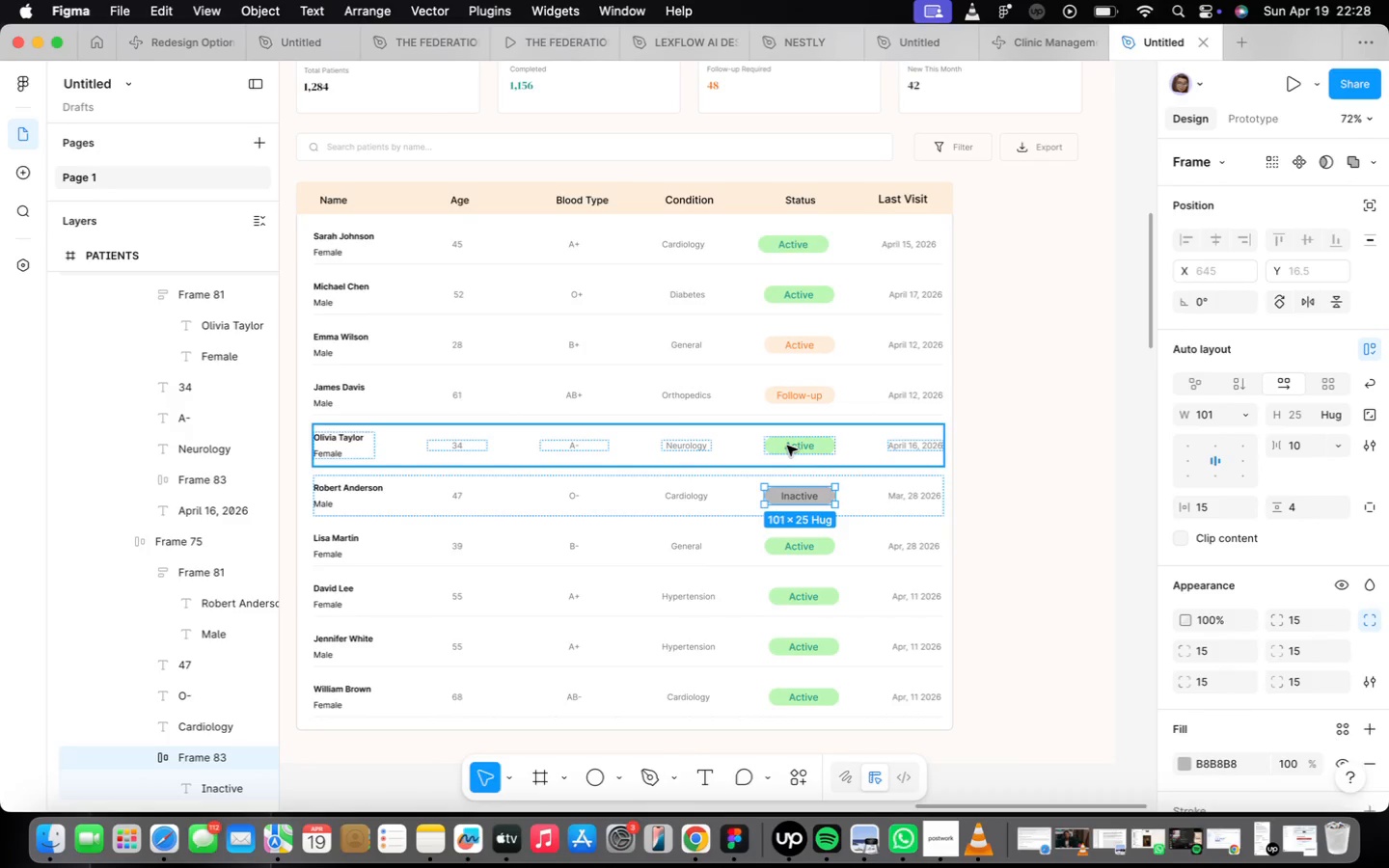 
double_click([787, 446])
 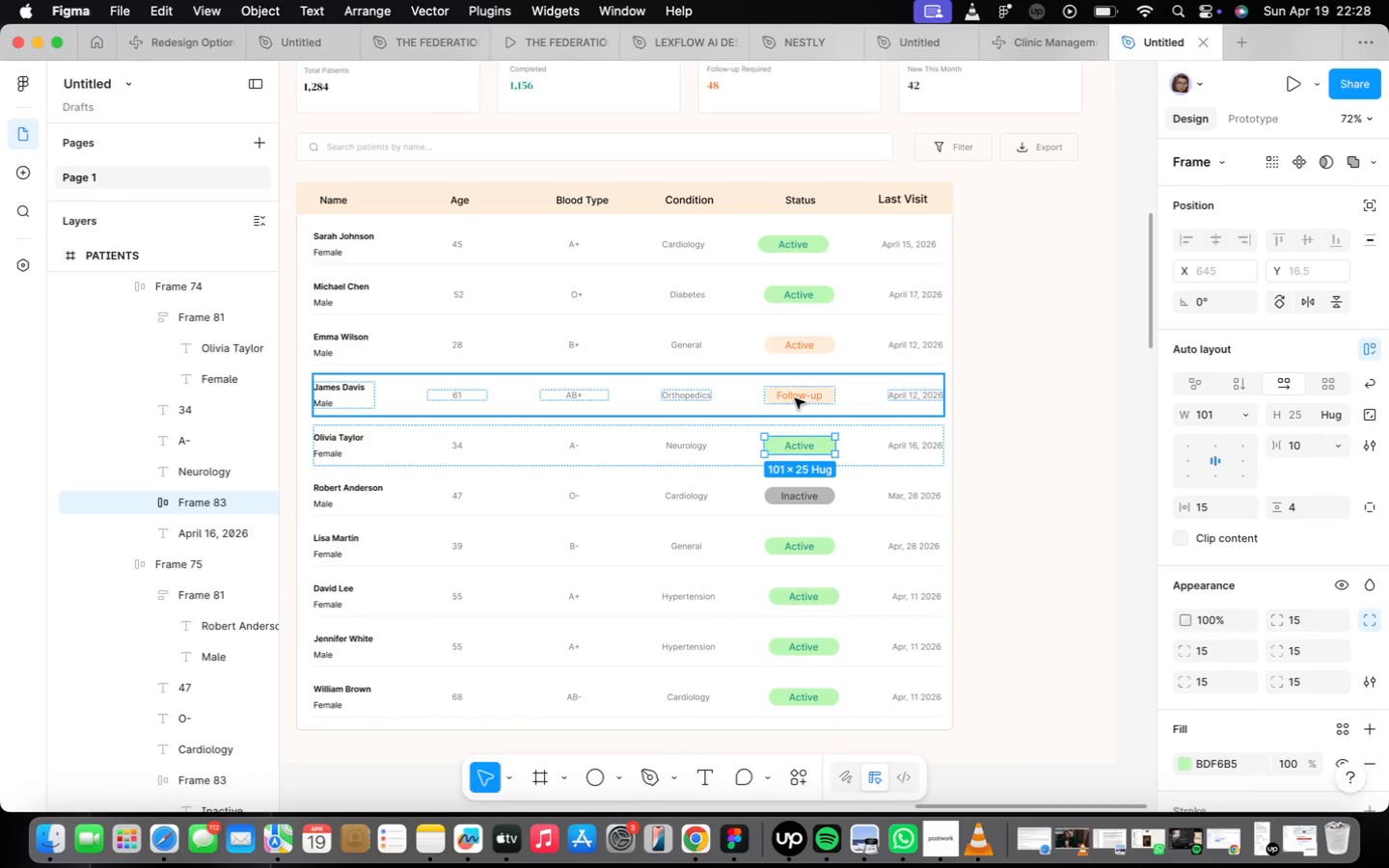 
double_click([795, 398])
 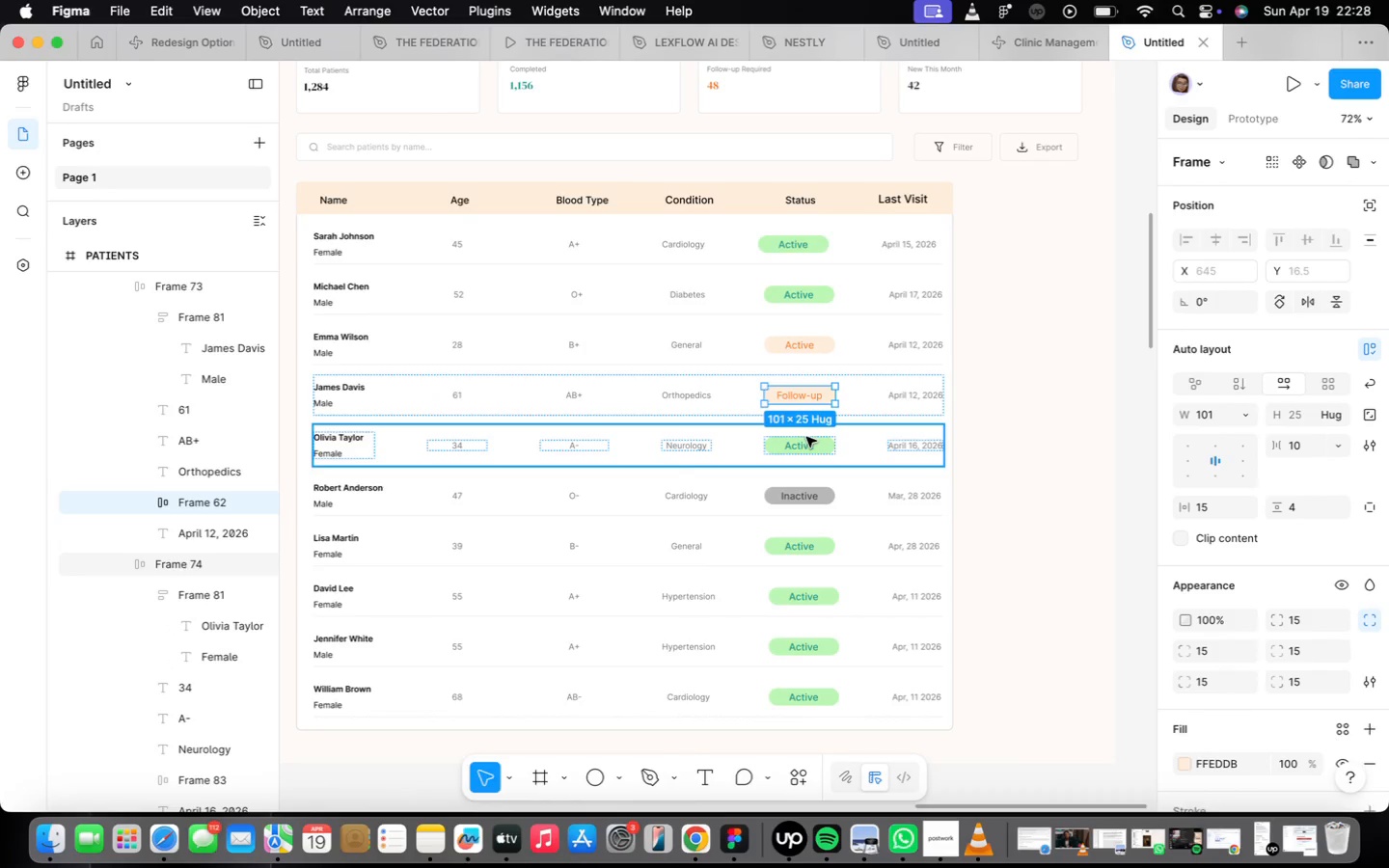 
double_click([806, 437])
 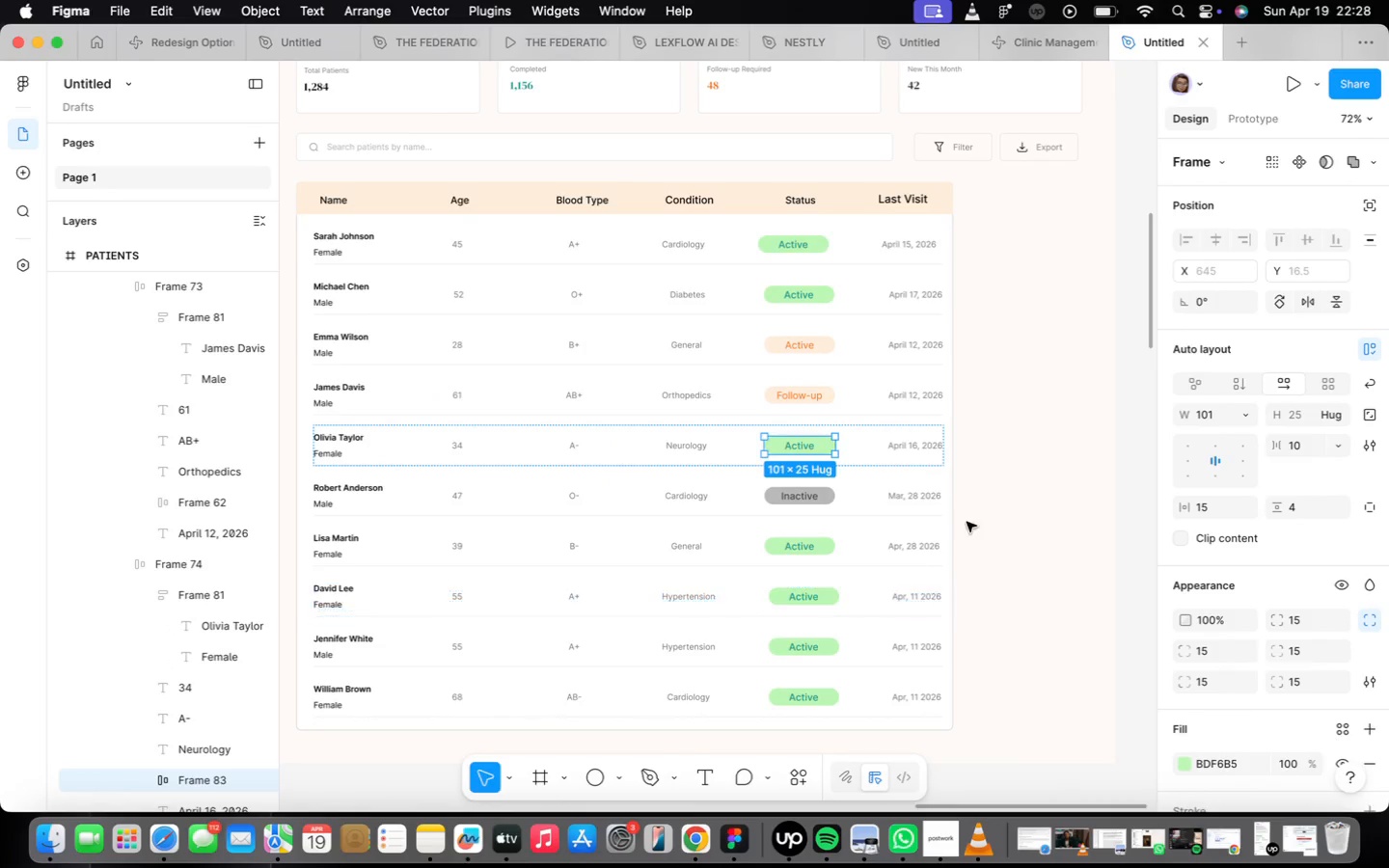 
left_click([997, 514])
 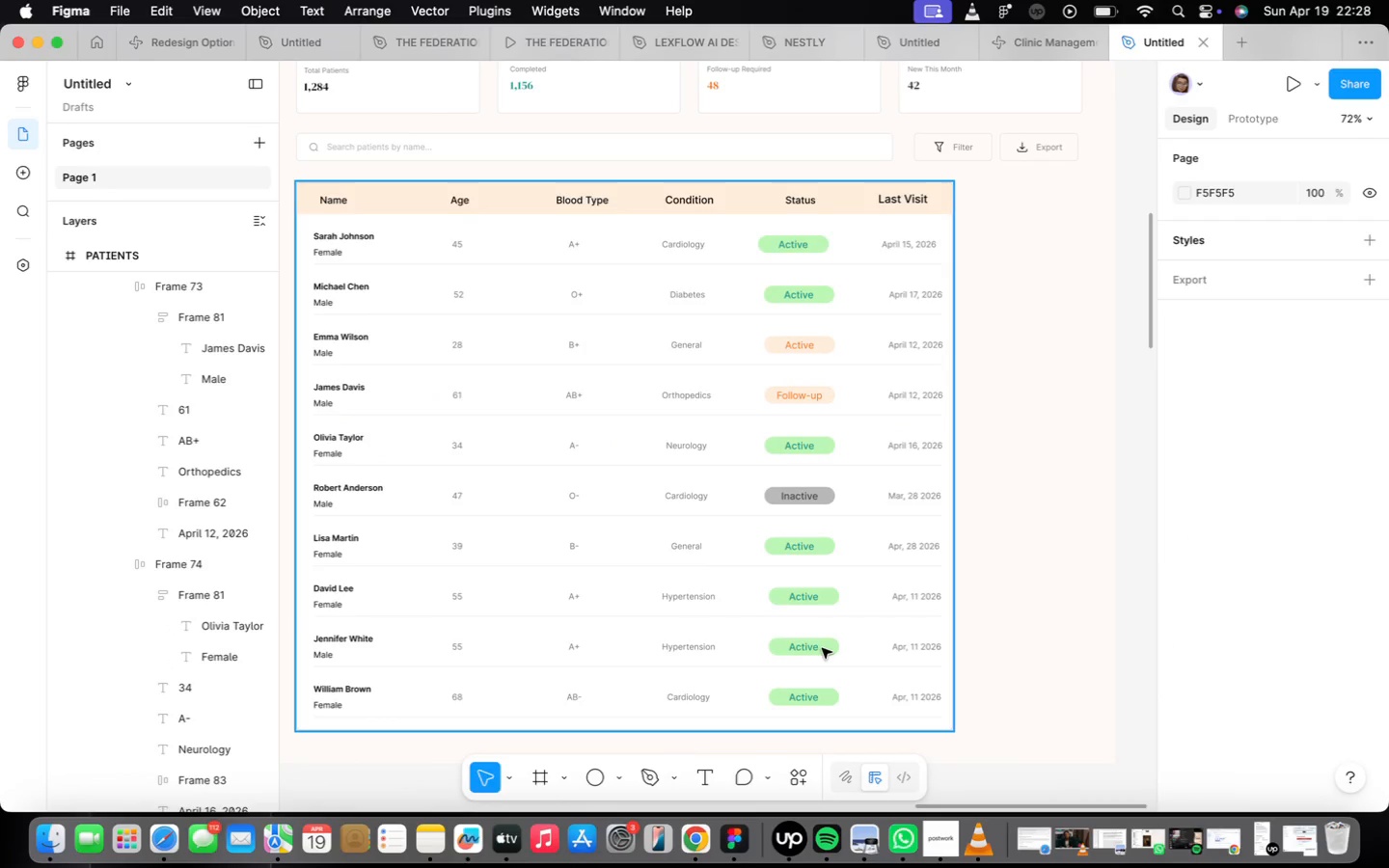 
double_click([821, 647])
 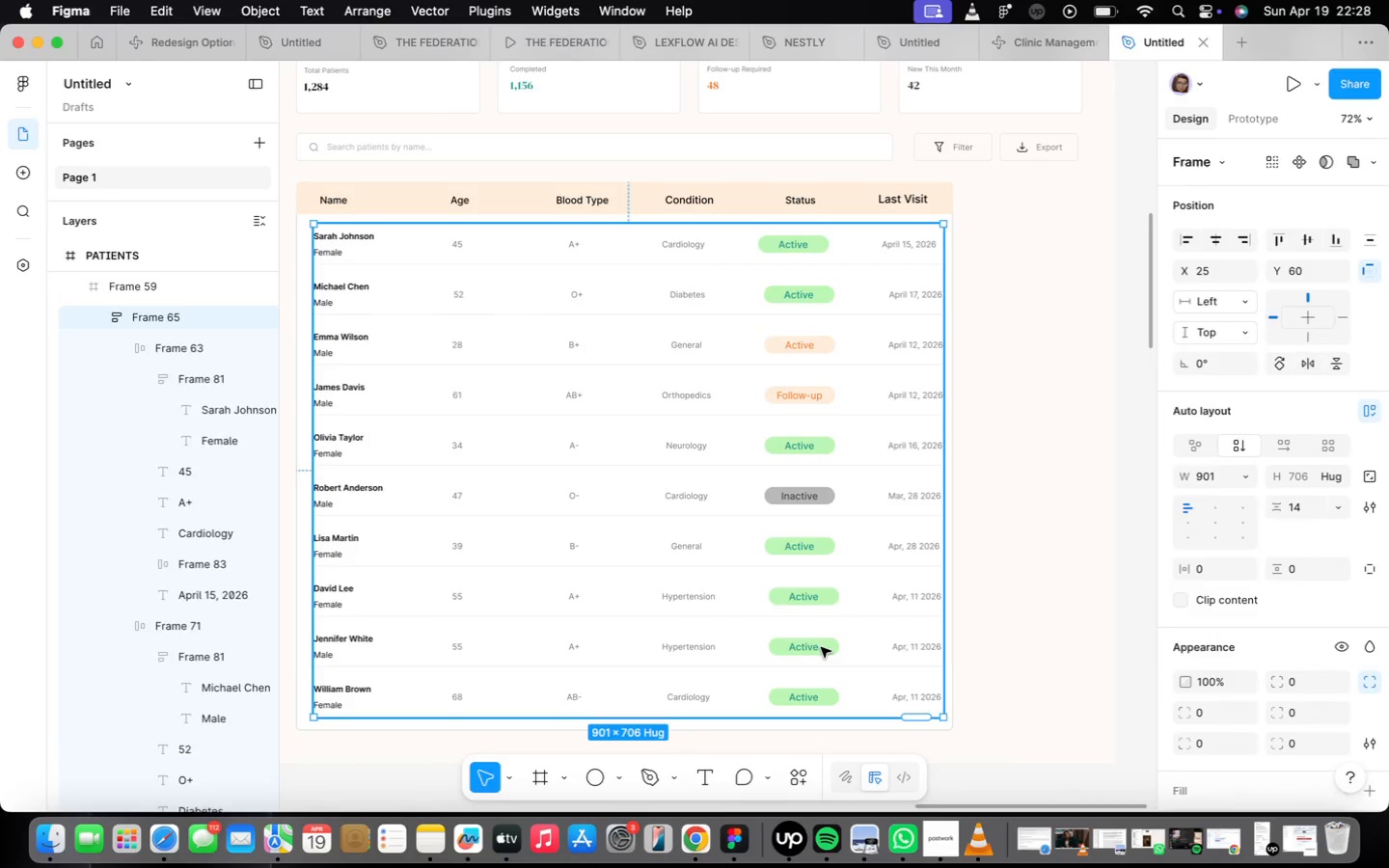 
triple_click([821, 647])
 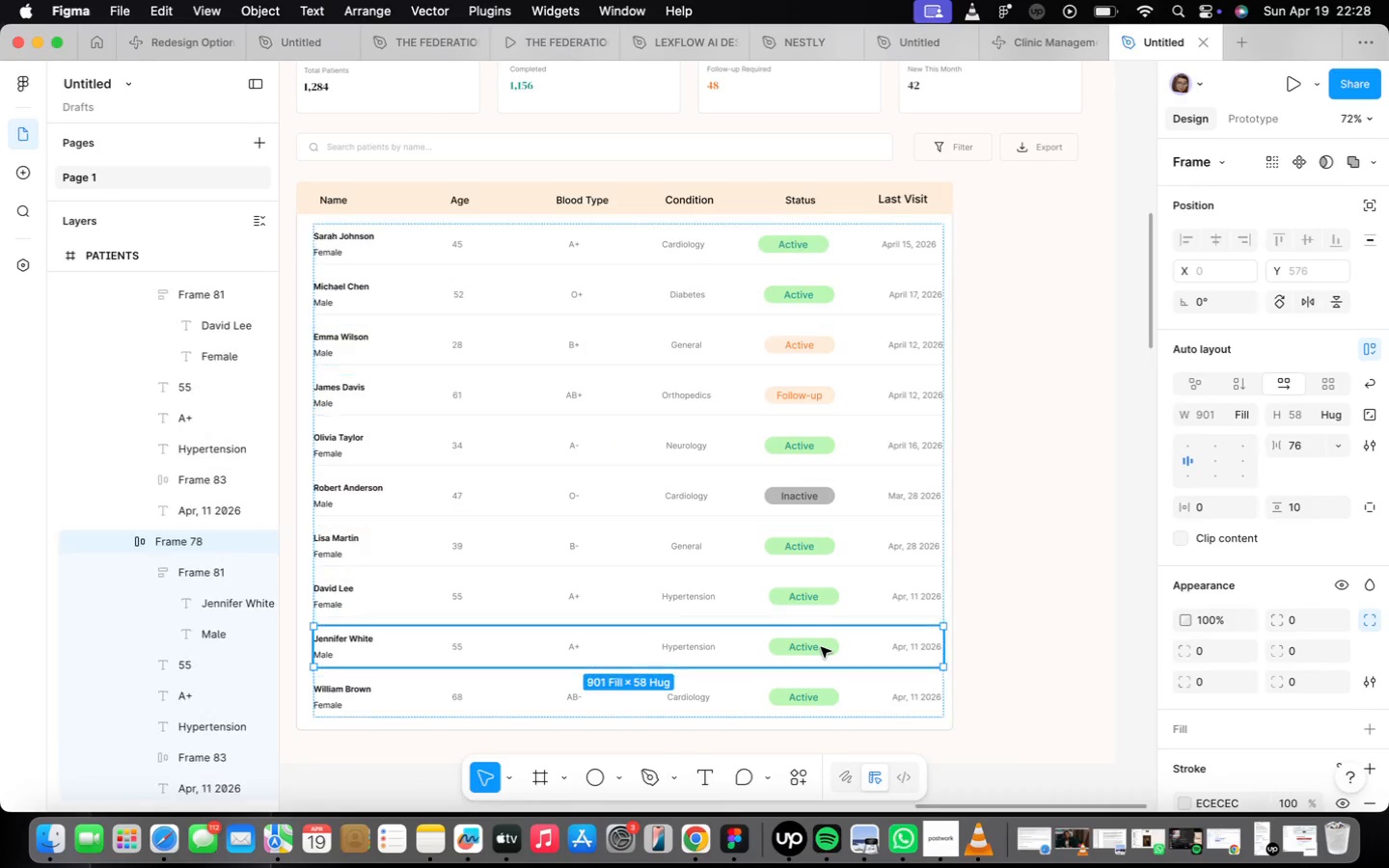 
triple_click([821, 647])
 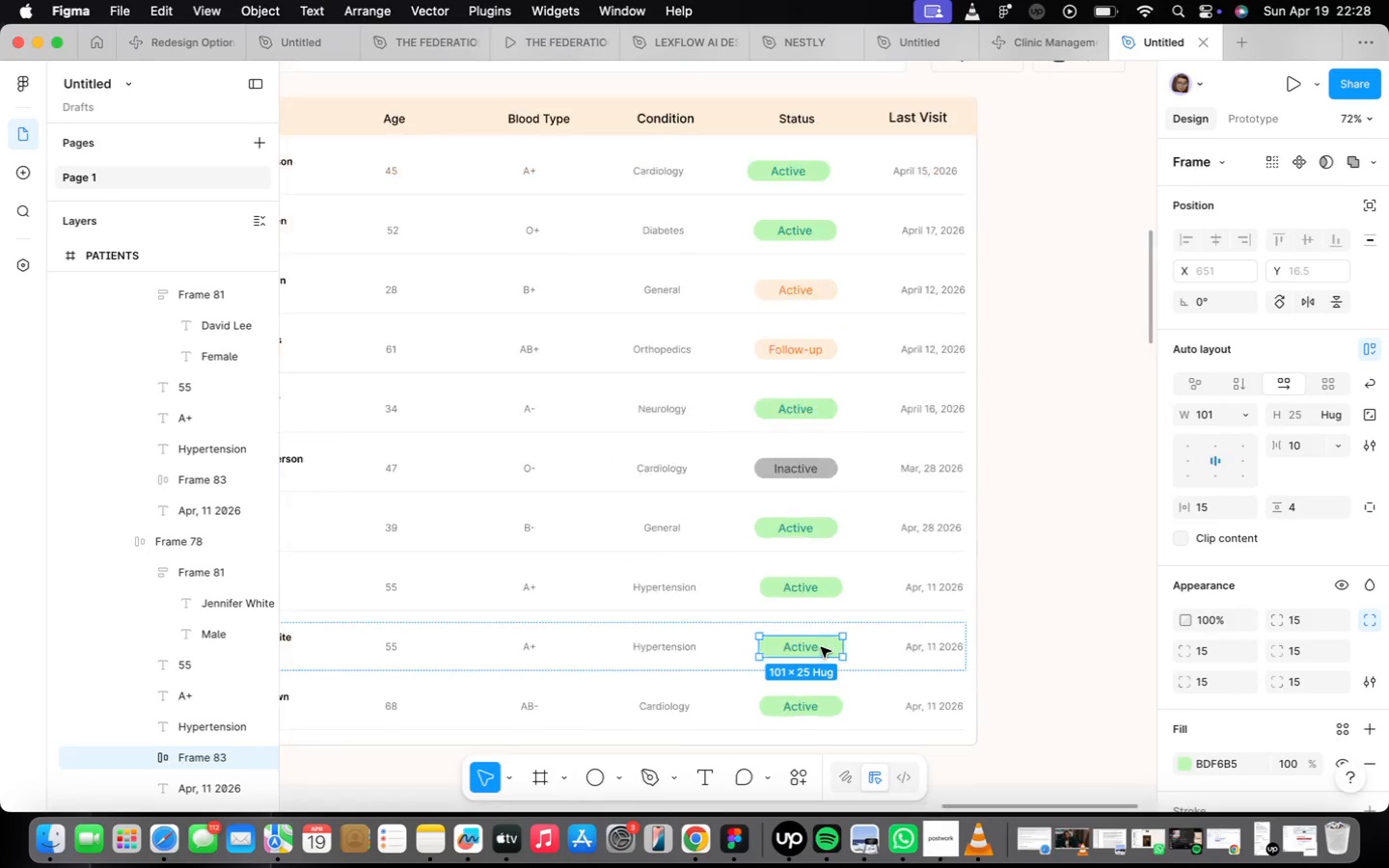 
scroll: coordinate [821, 647], scroll_direction: up, amount: 10.0
 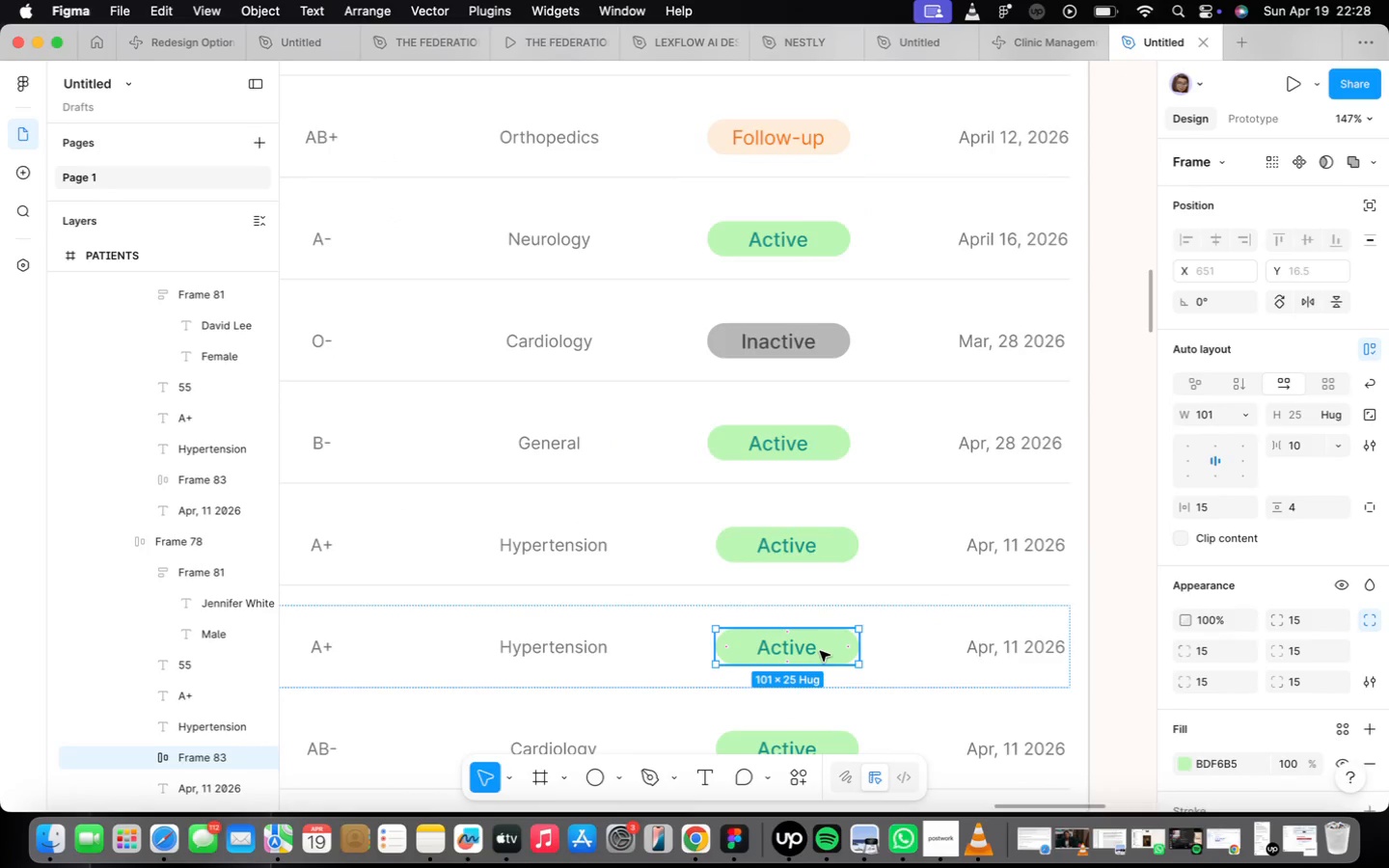 
scroll: coordinate [820, 651], scroll_direction: down, amount: 11.0
 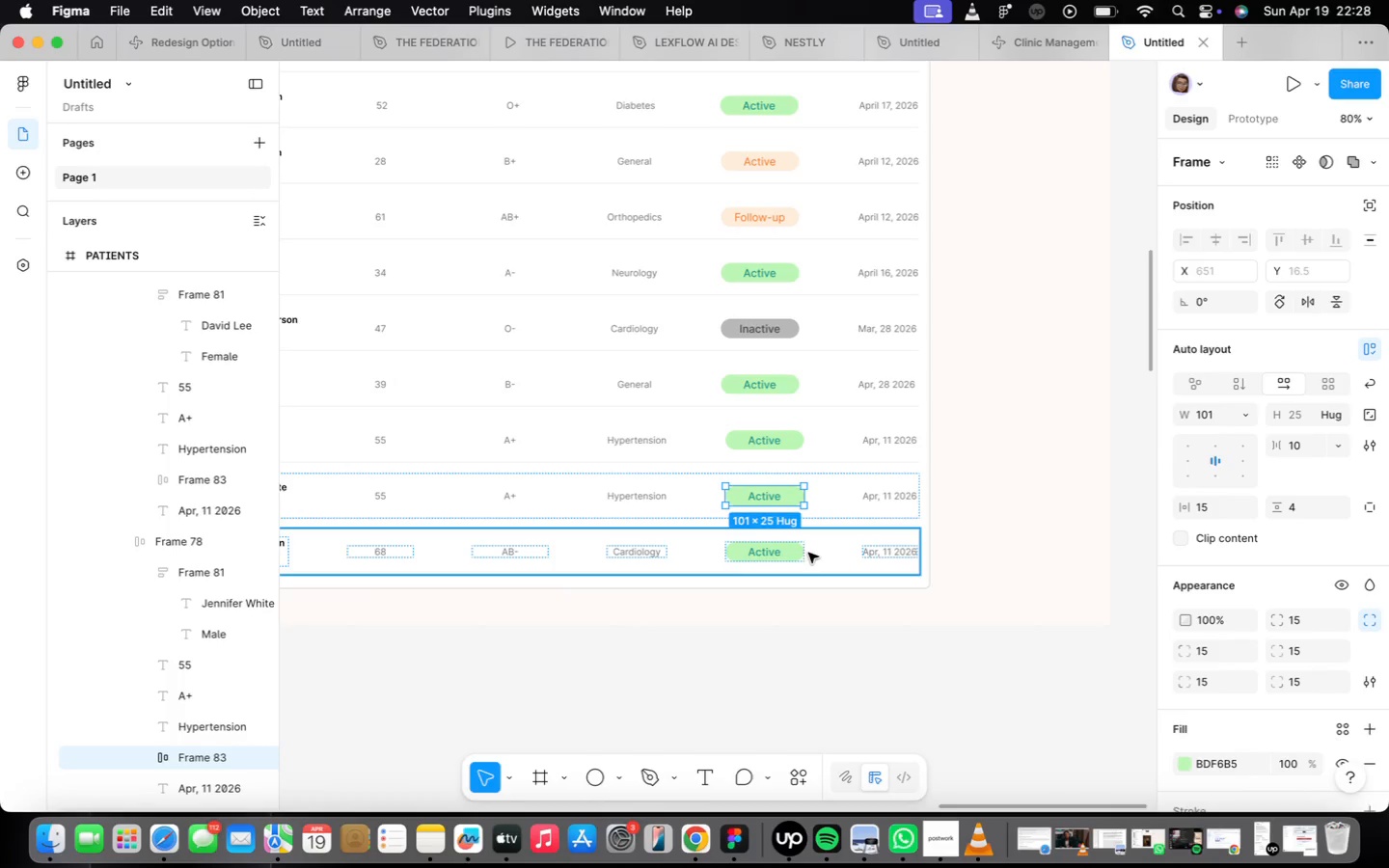 
double_click([776, 553])
 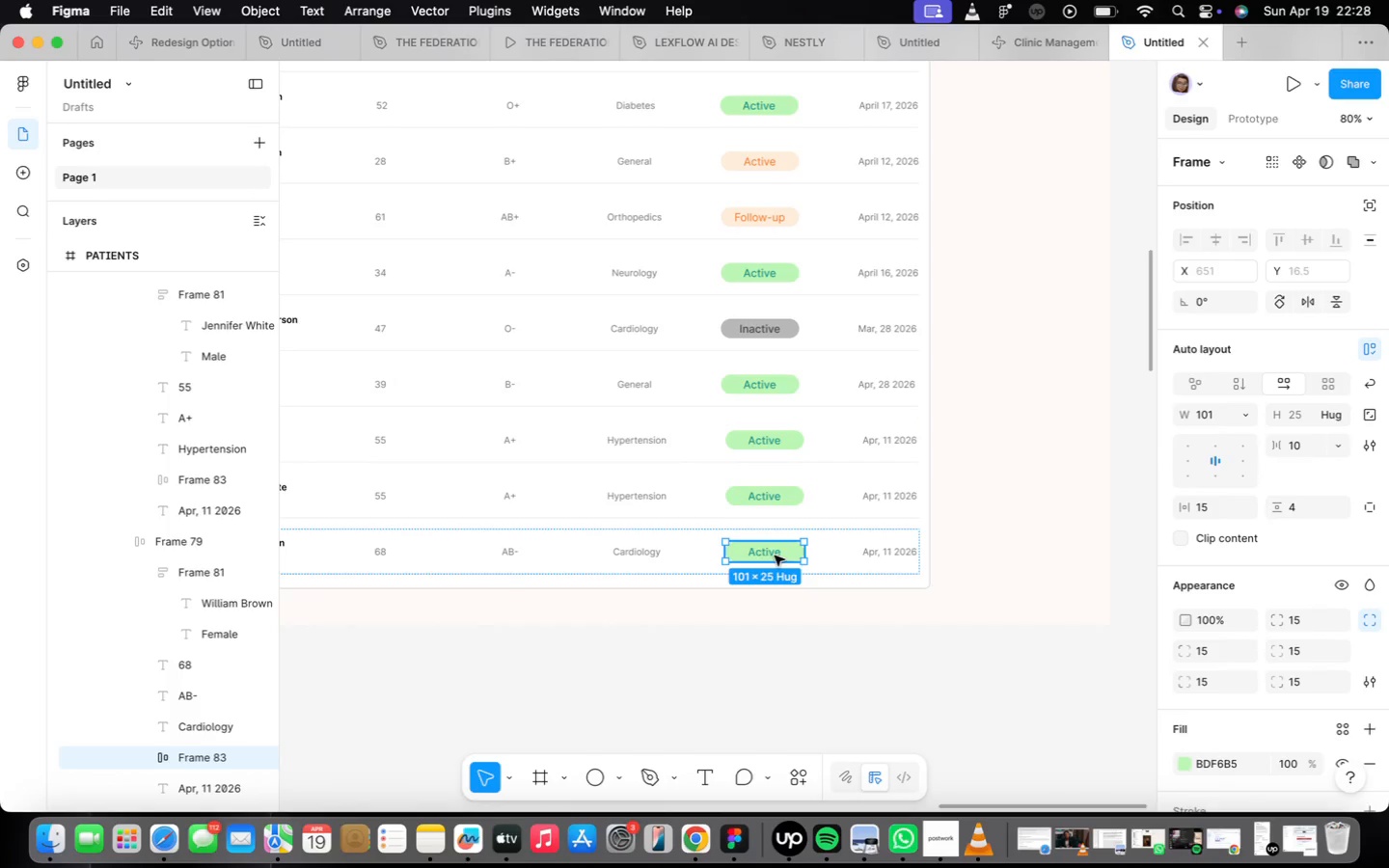 